 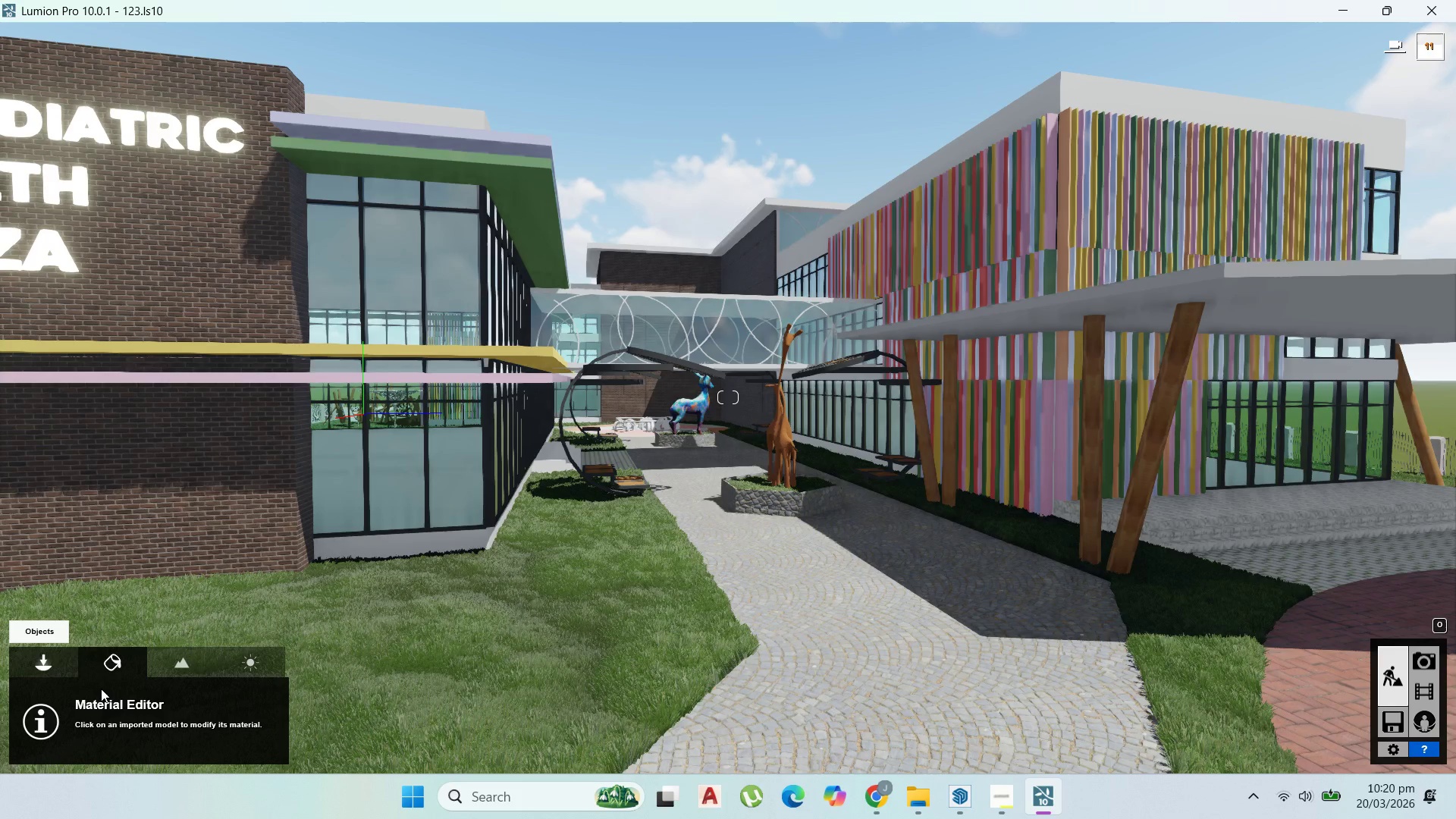 
left_click([363, 708])
 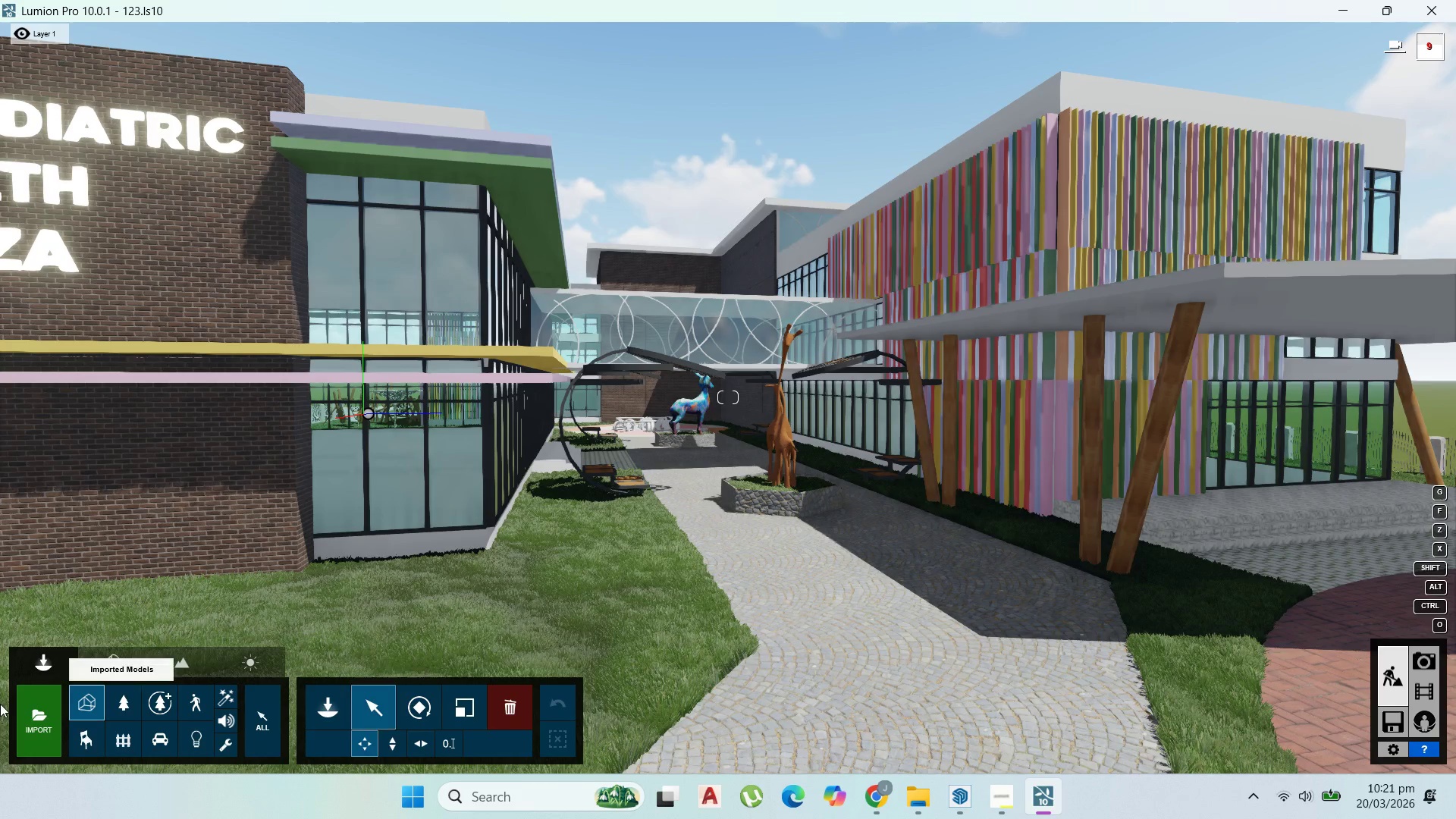 
left_click([31, 706])
 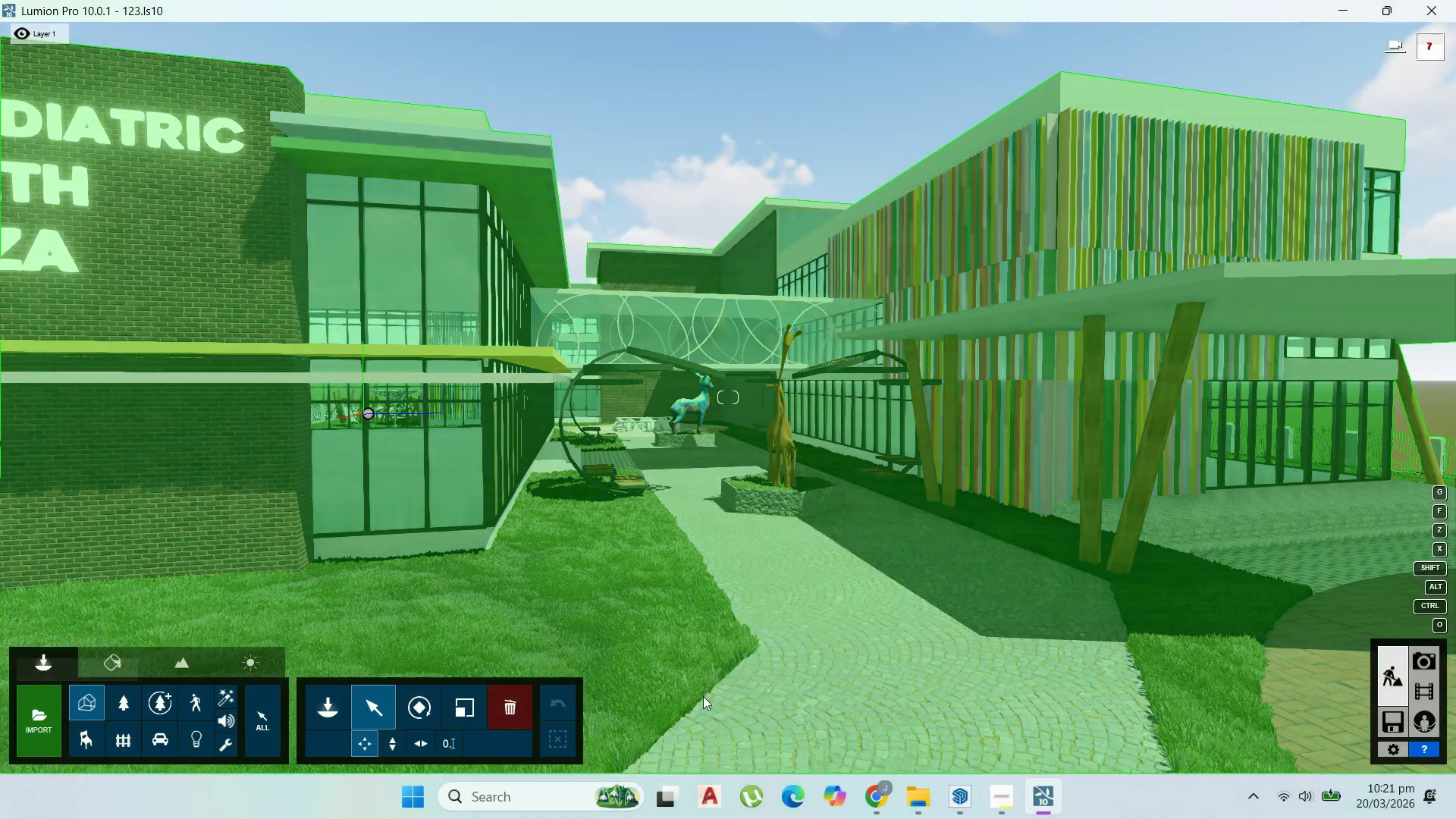 
wait(6.31)
 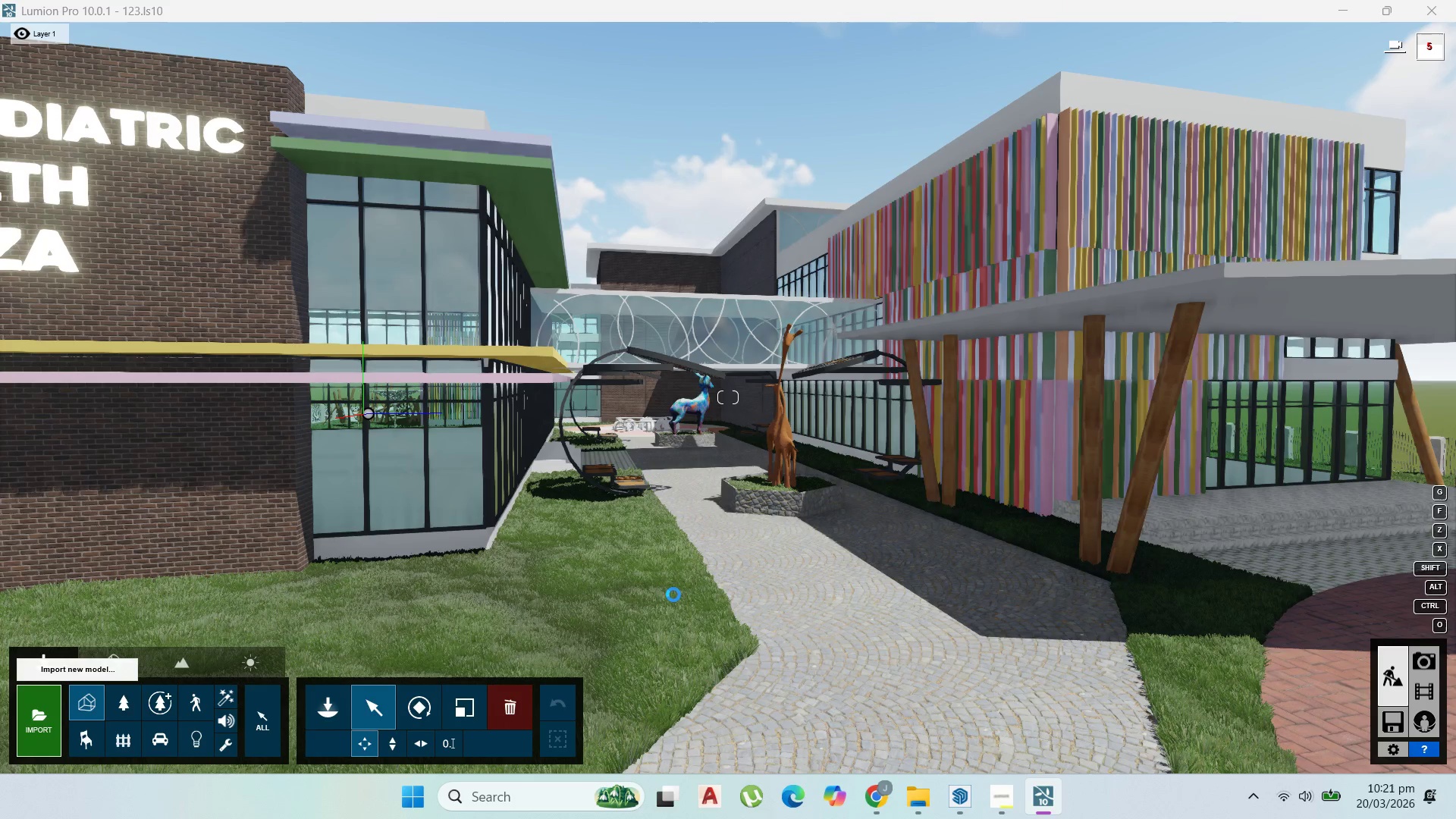 
left_click([781, 664])
 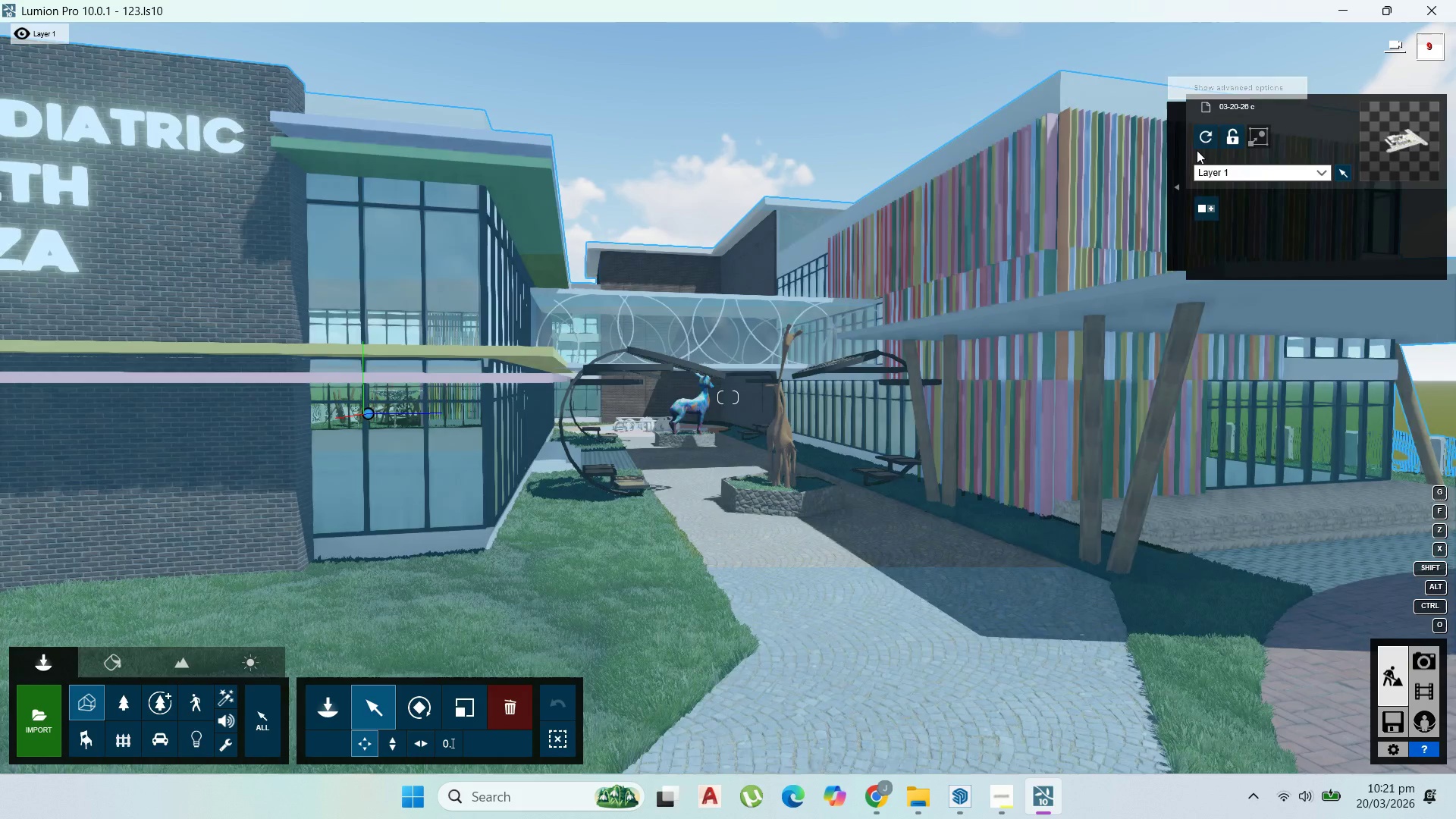 
left_click([1204, 140])
 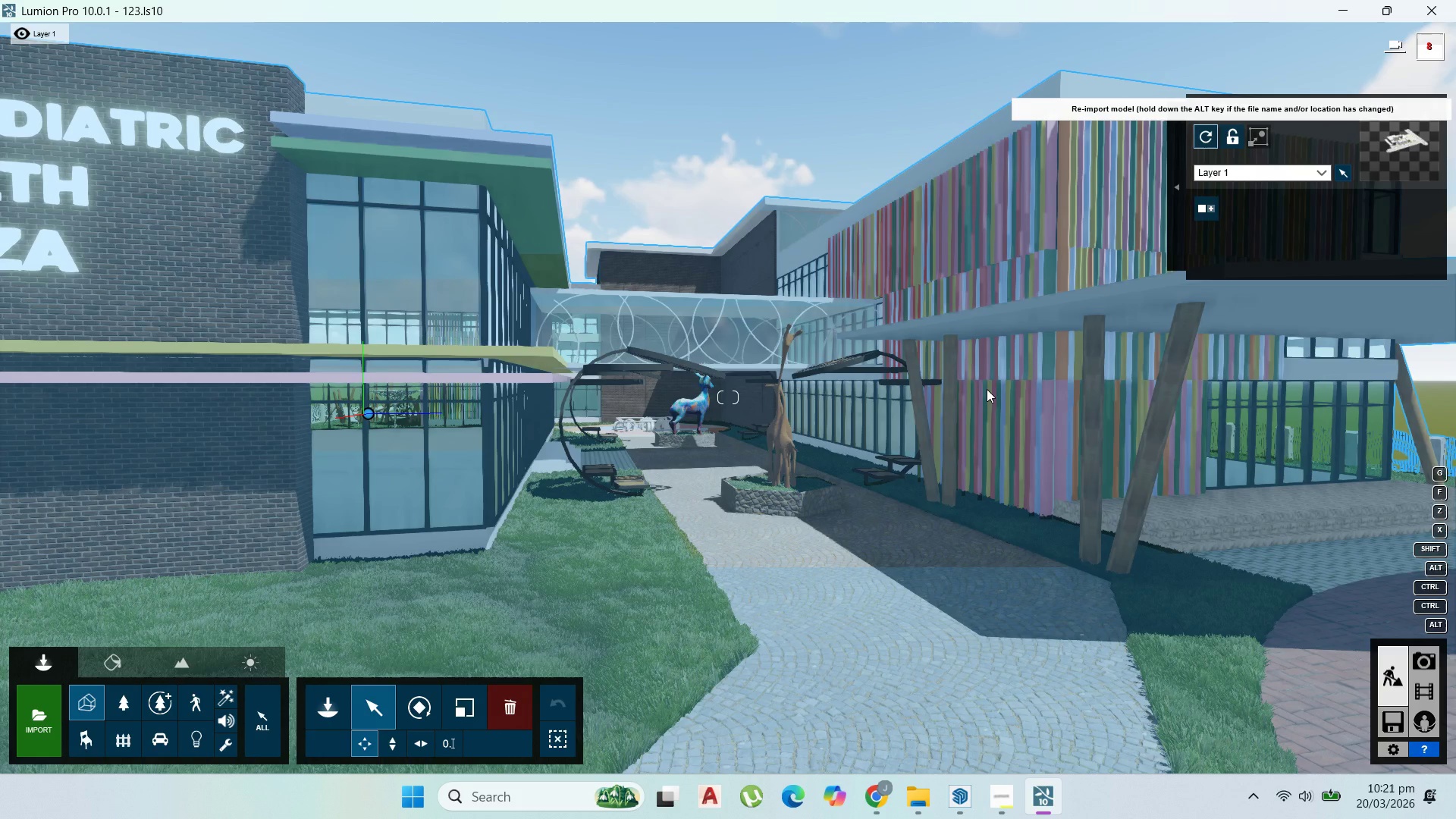 
left_click([987, 389])
 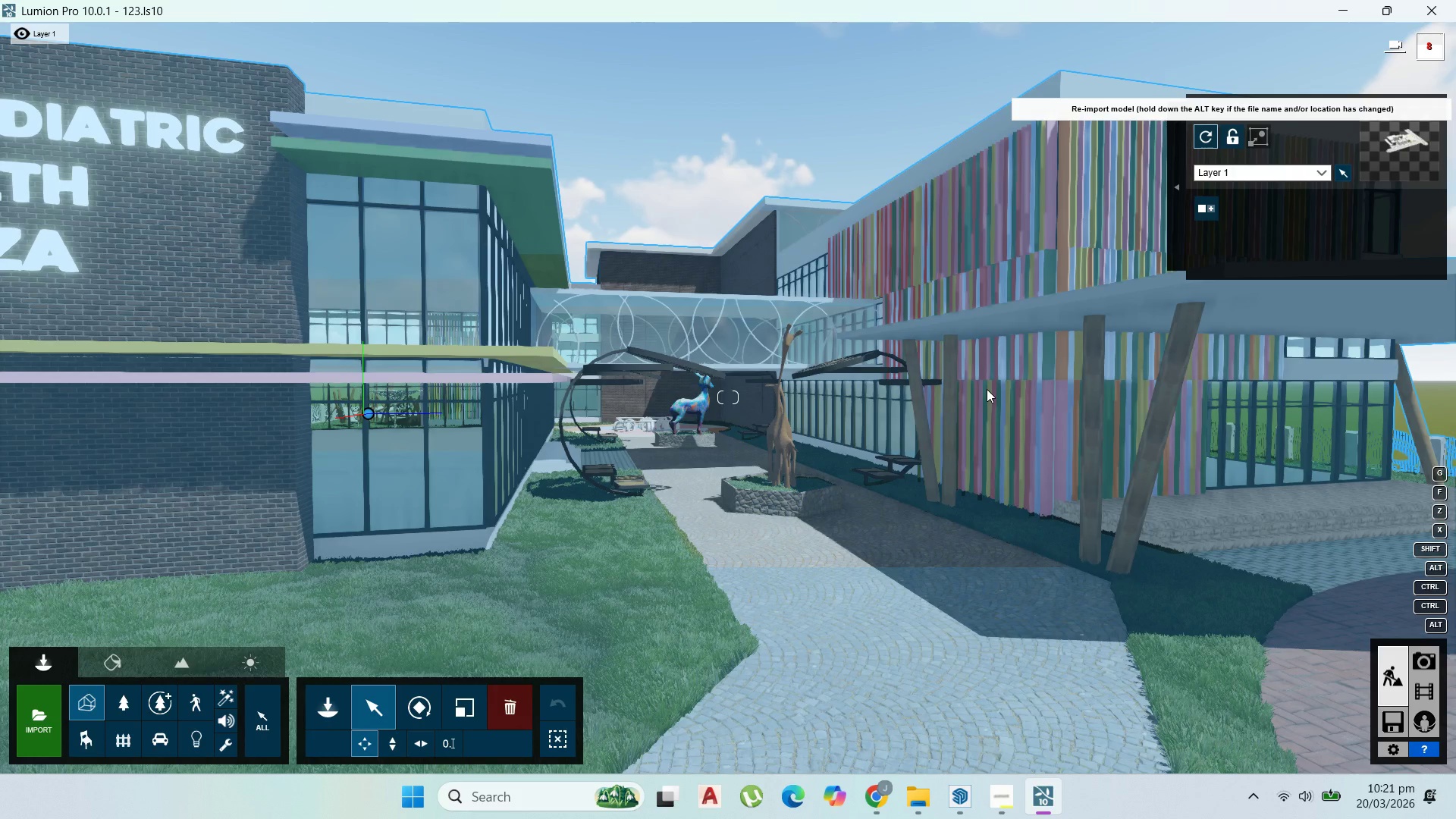 
wait(18.39)
 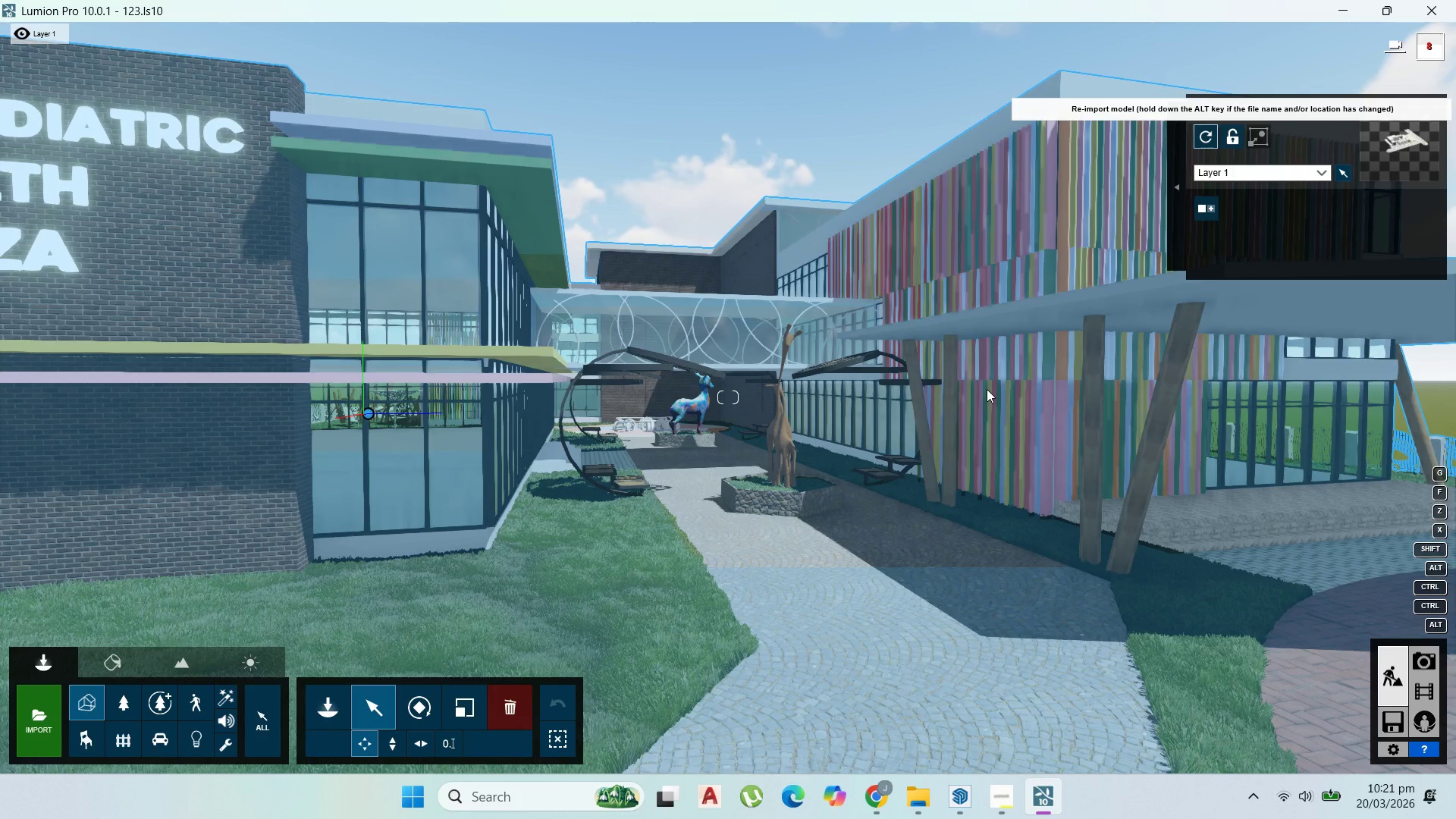 
right_click([841, 428])
 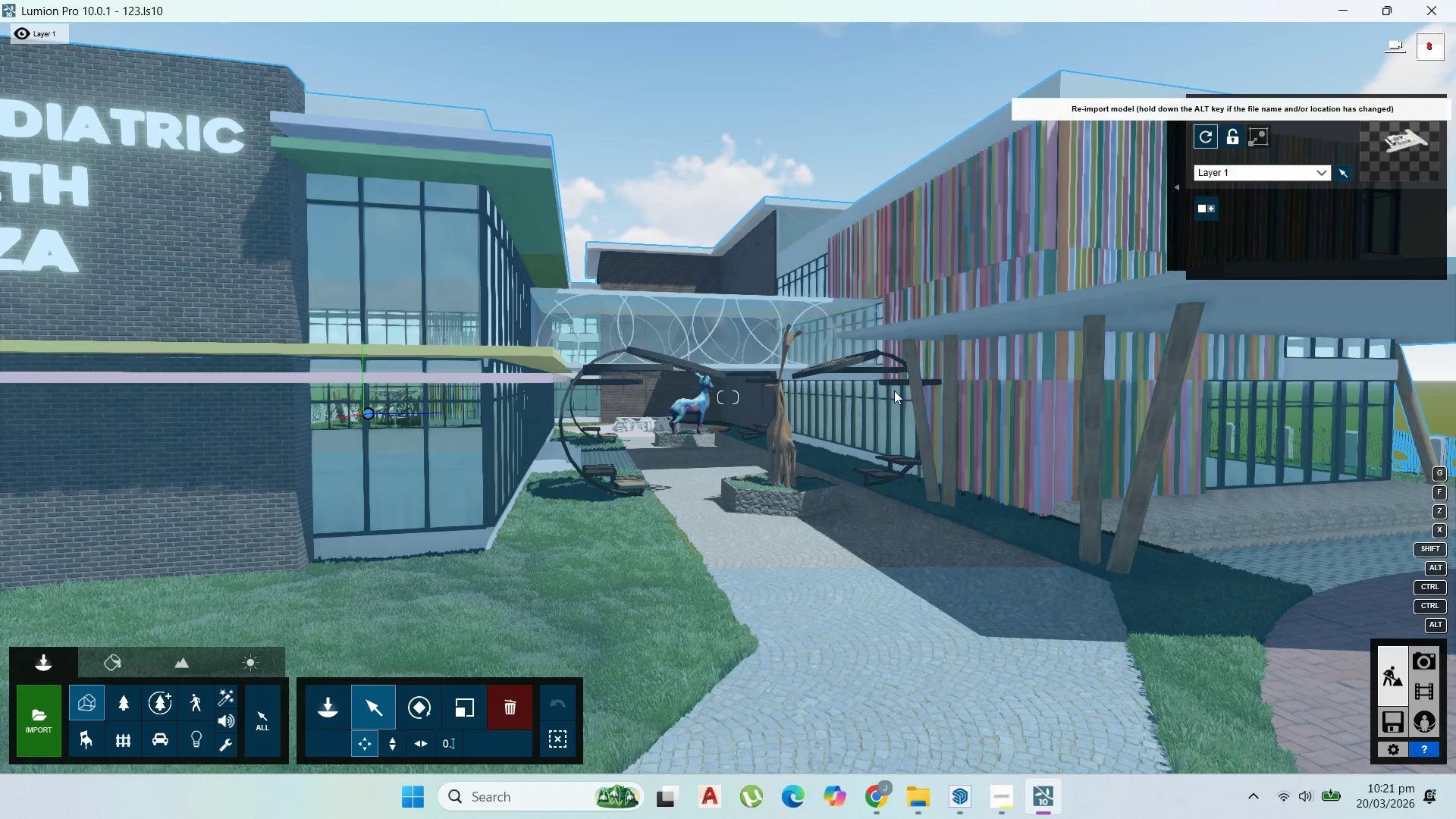 
right_click([782, 434])
 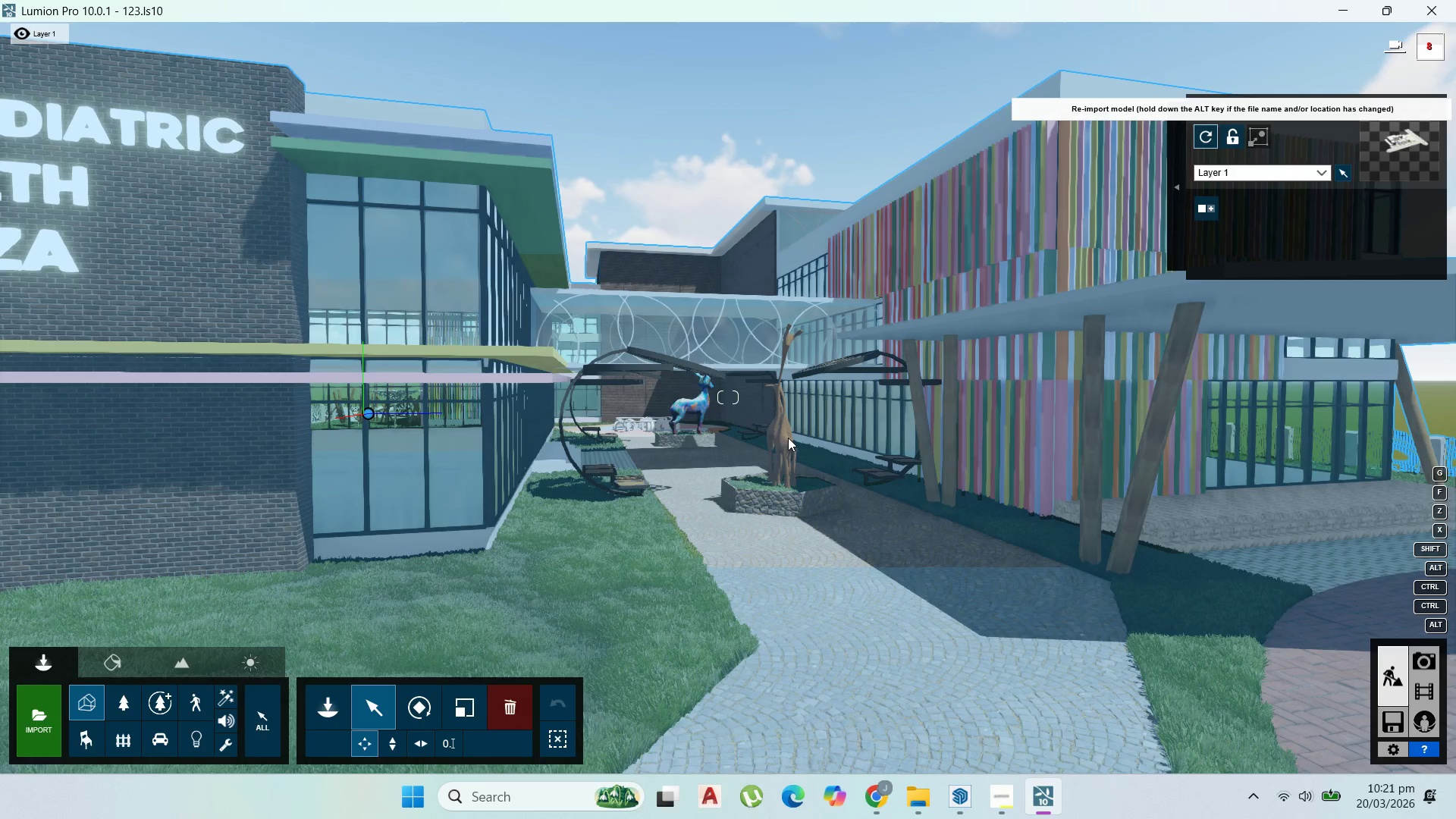 
left_click_drag(start_coordinate=[788, 438], to_coordinate=[990, 792])
 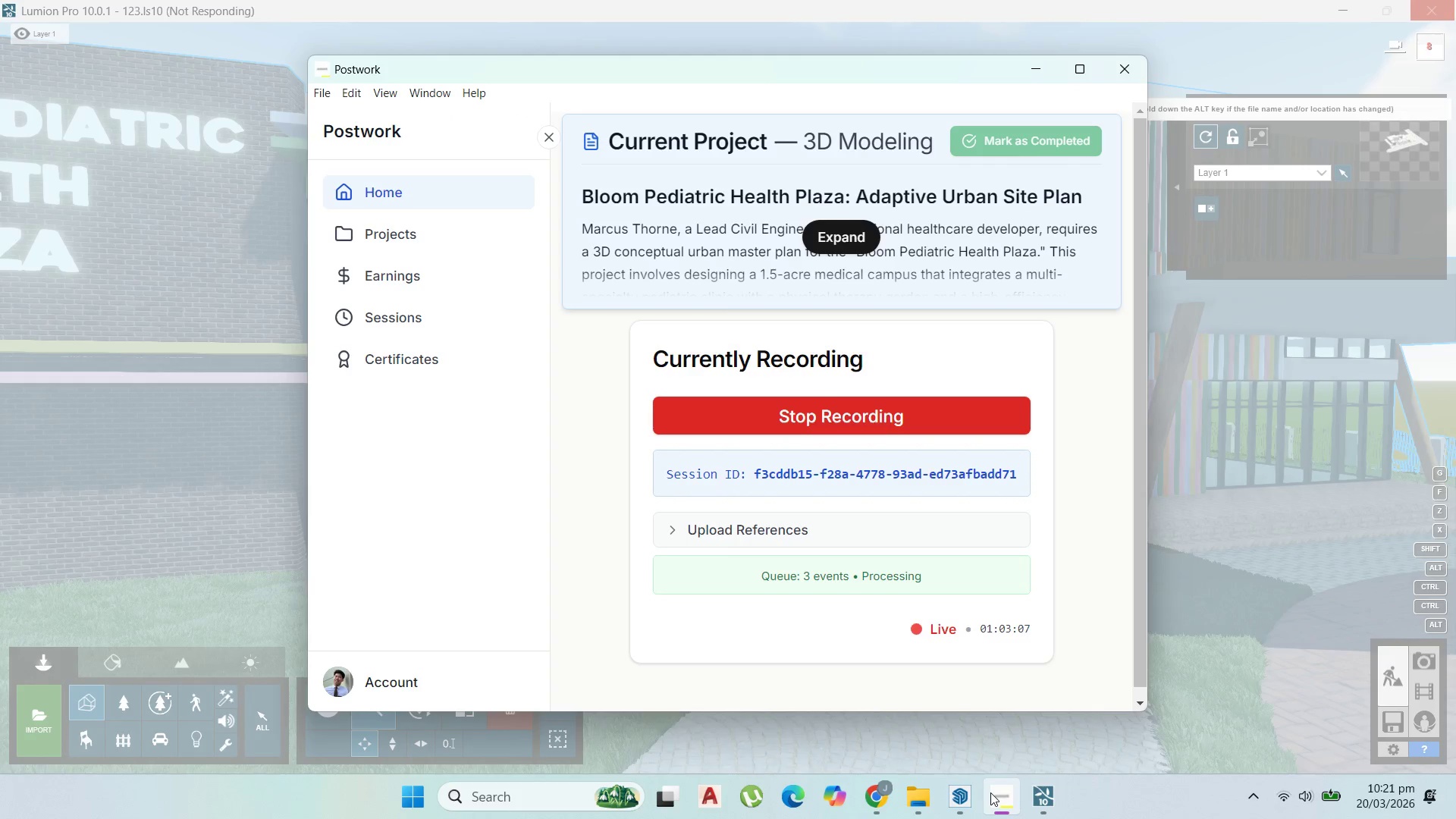 
left_click([990, 792])